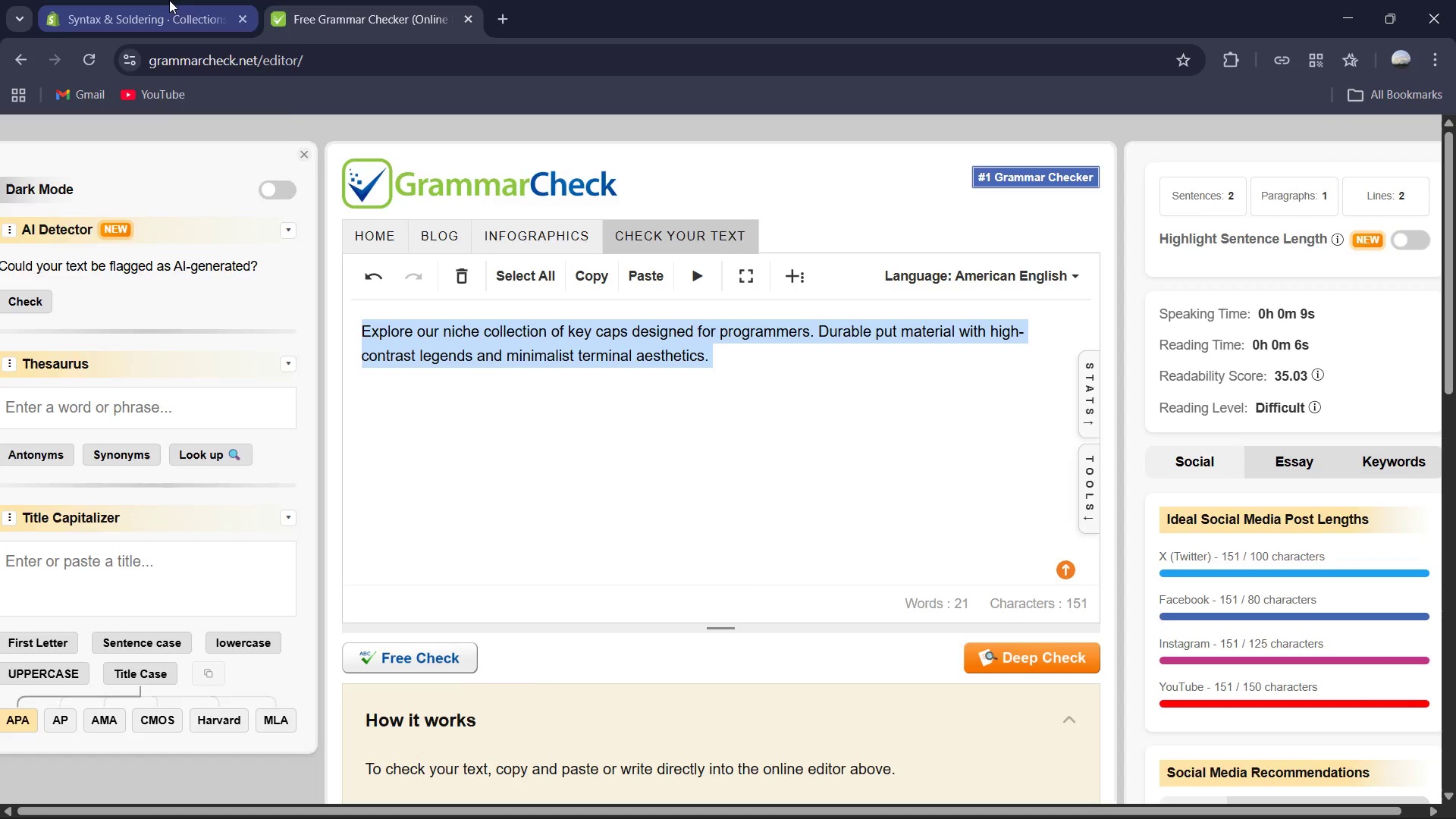 
key(Control+V)
 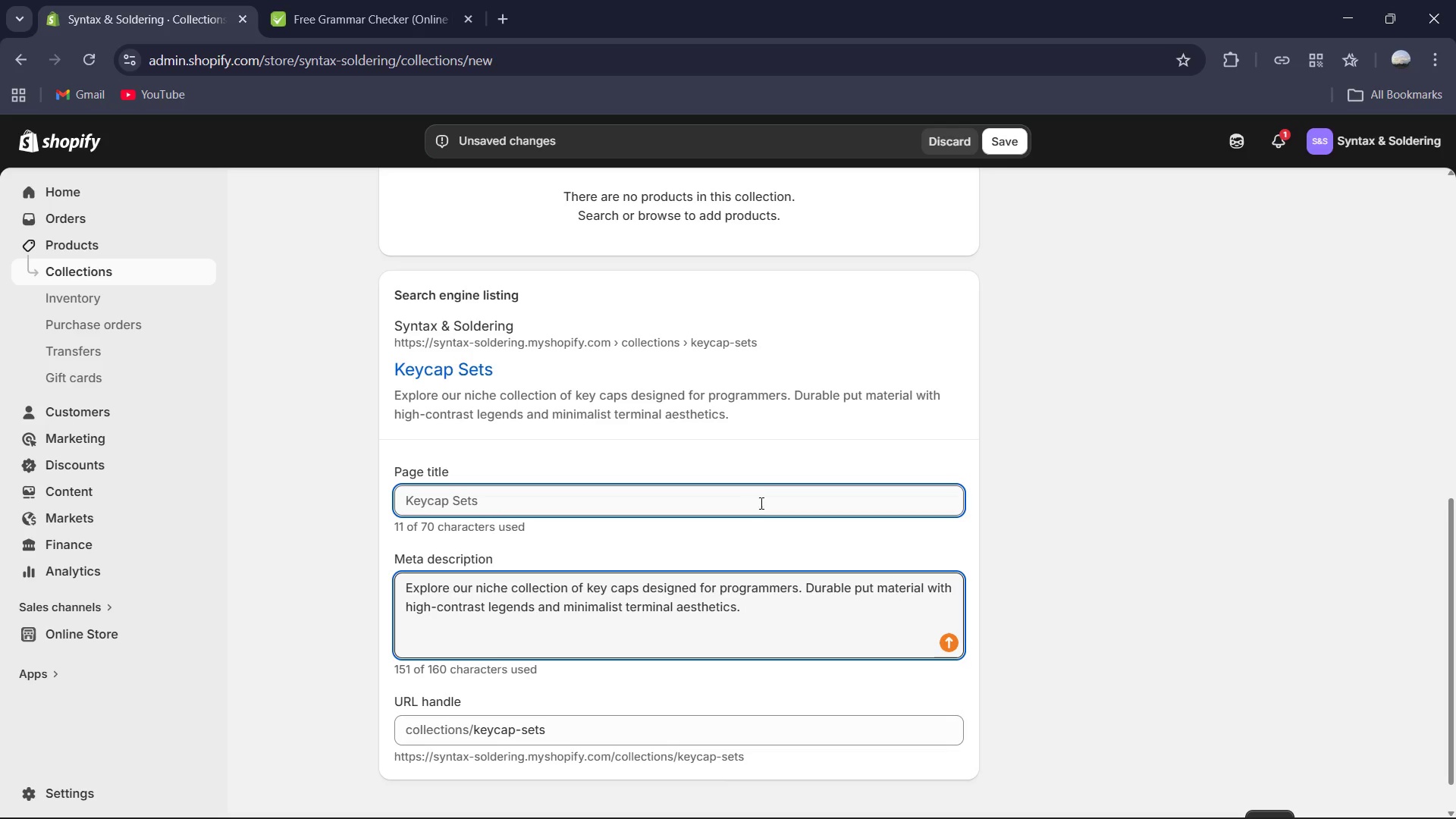 
scroll: coordinate [875, 365], scroll_direction: up, amount: 1.0
 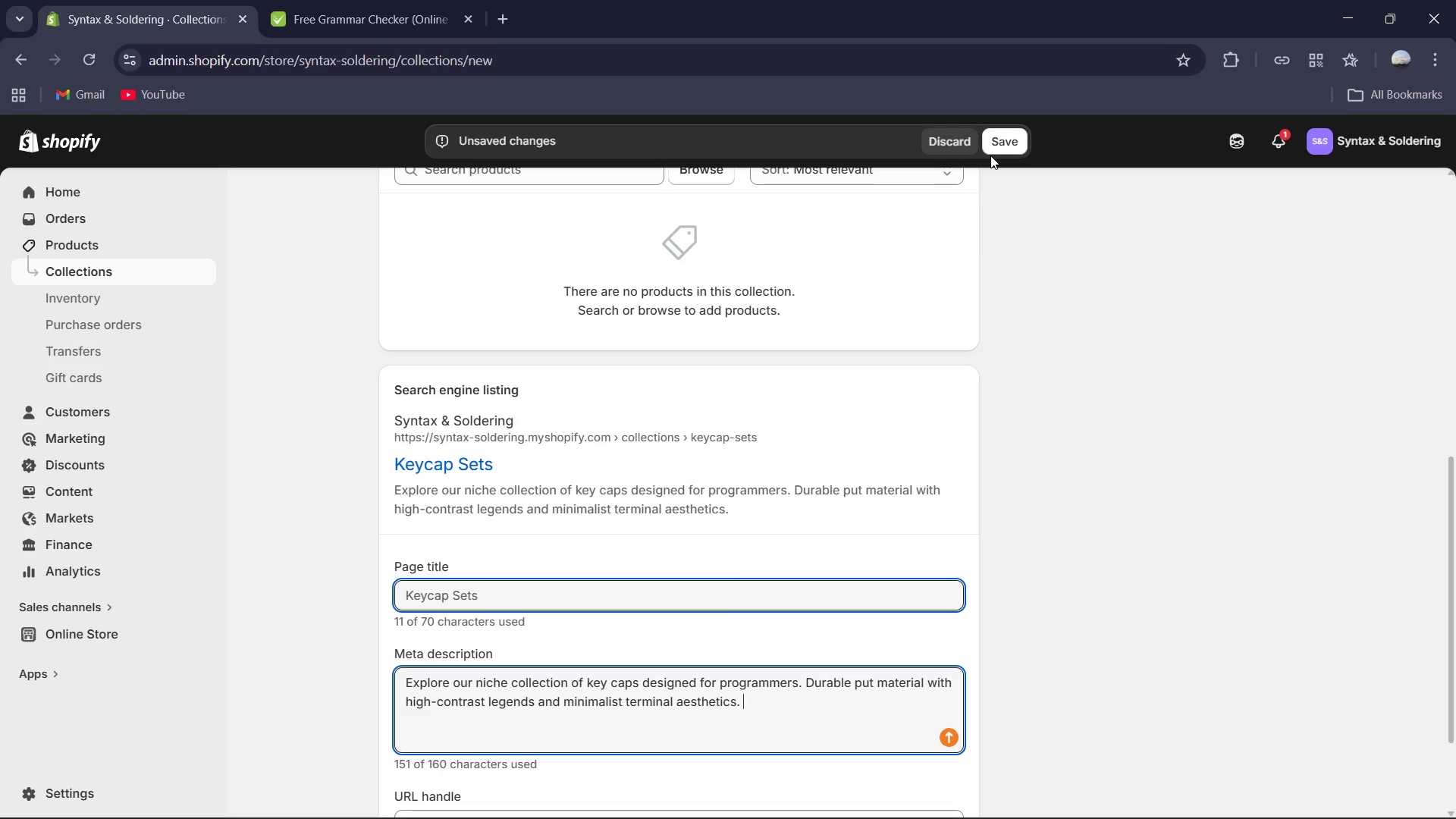 
wait(5.73)
 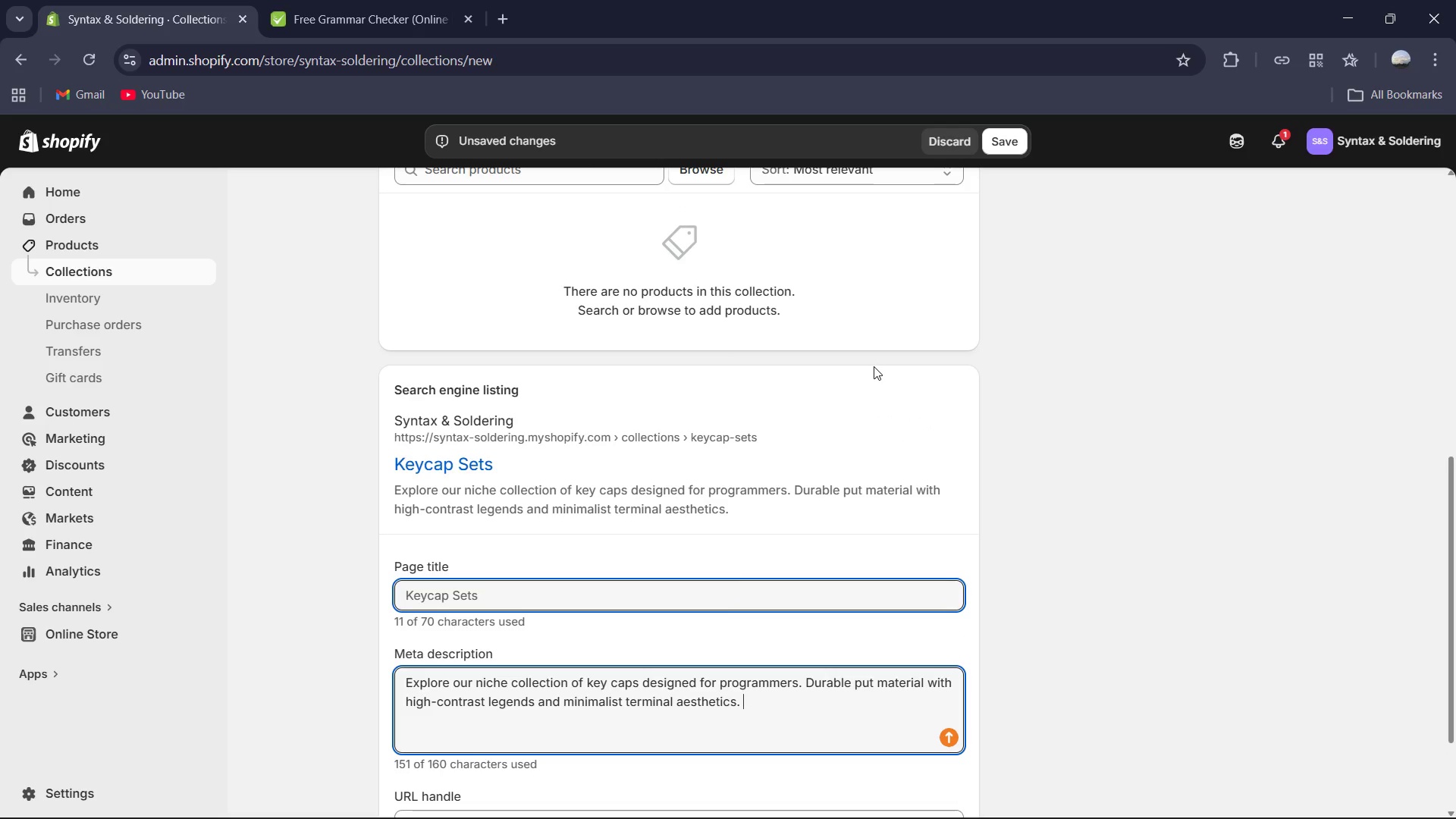 
scroll: coordinate [746, 285], scroll_direction: up, amount: 8.0
 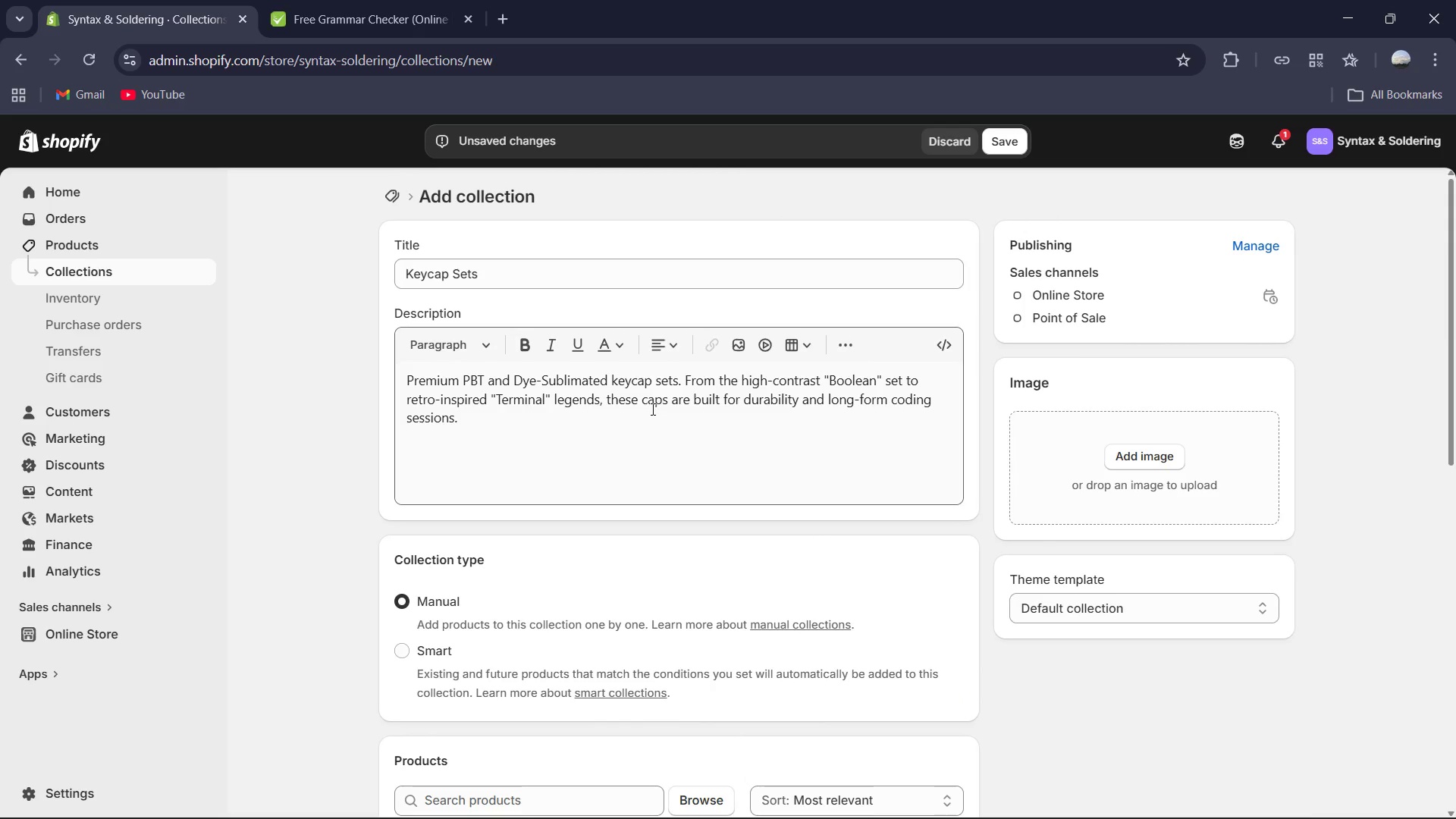 
left_click([651, 412])
 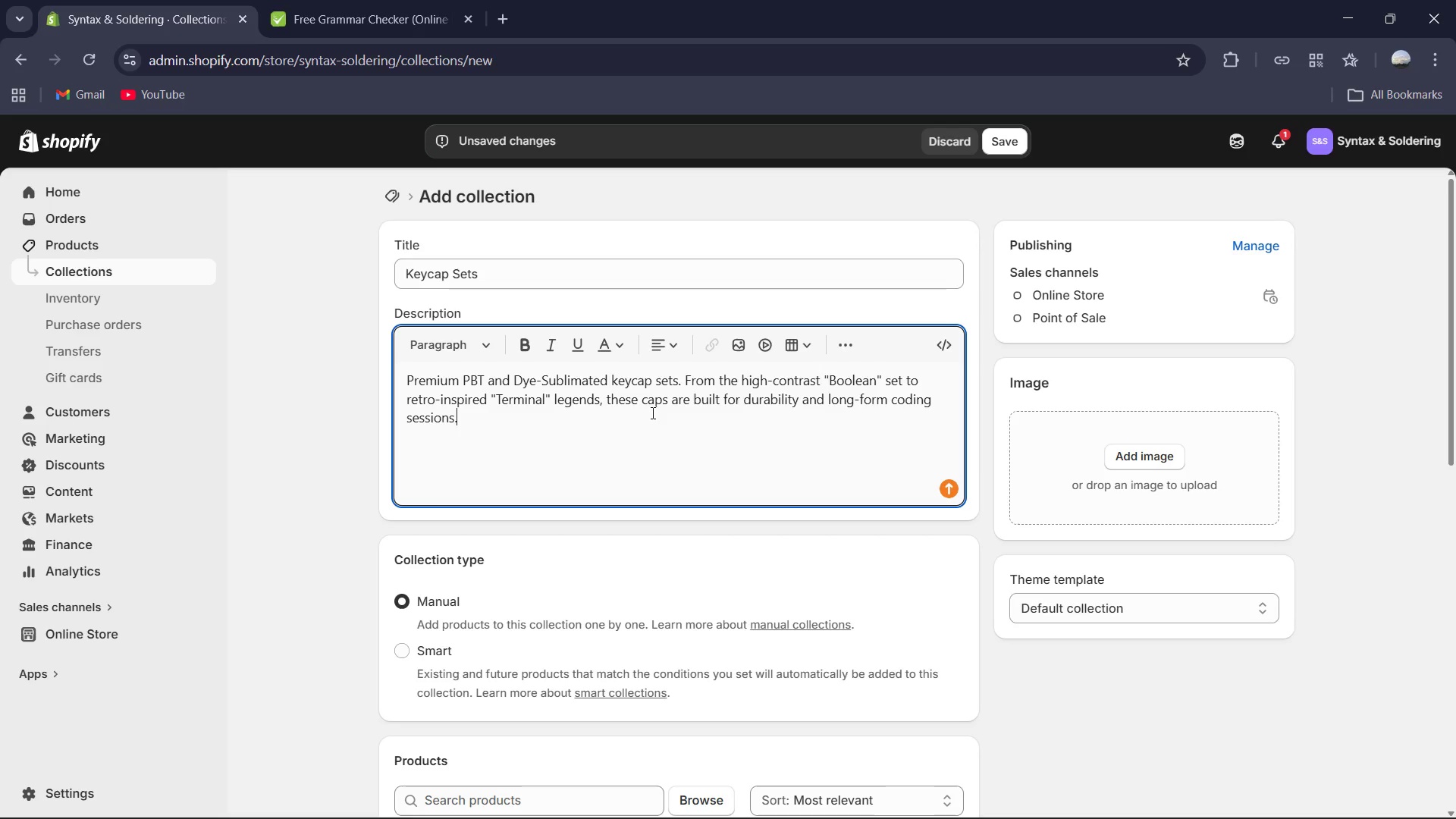 
key(Control+A)
 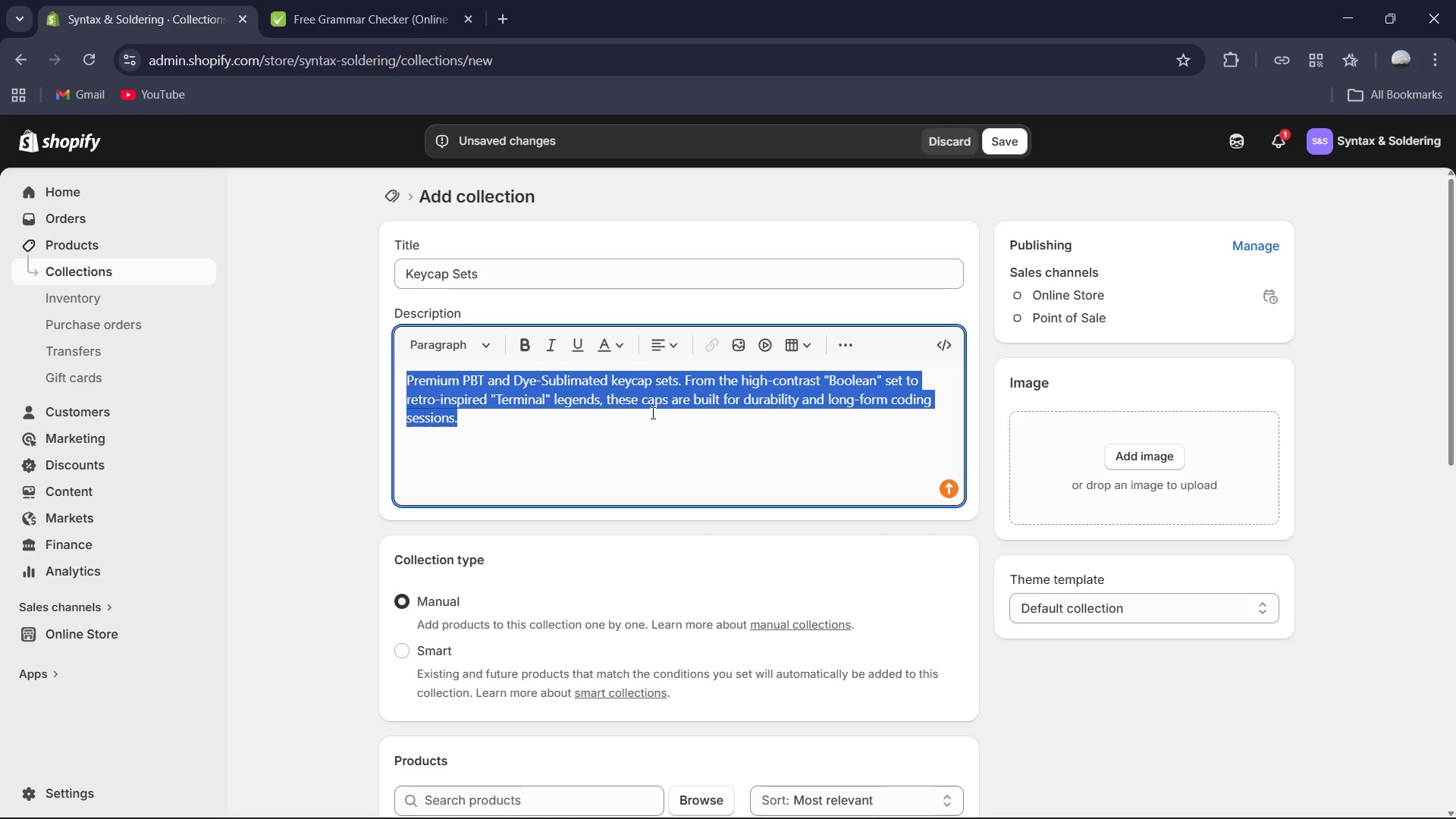 
key(Control+C)
 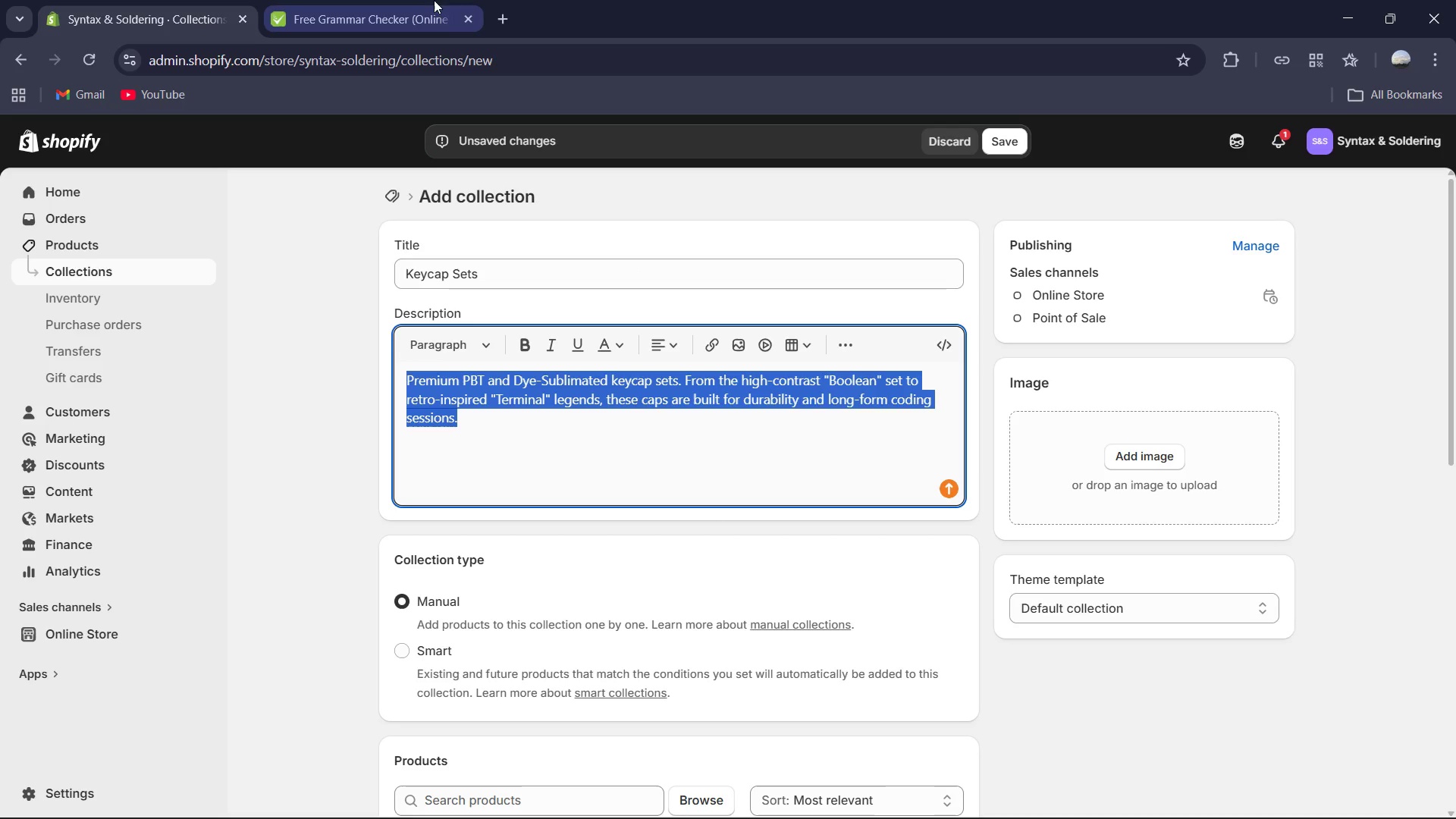 
left_click([389, 0])
 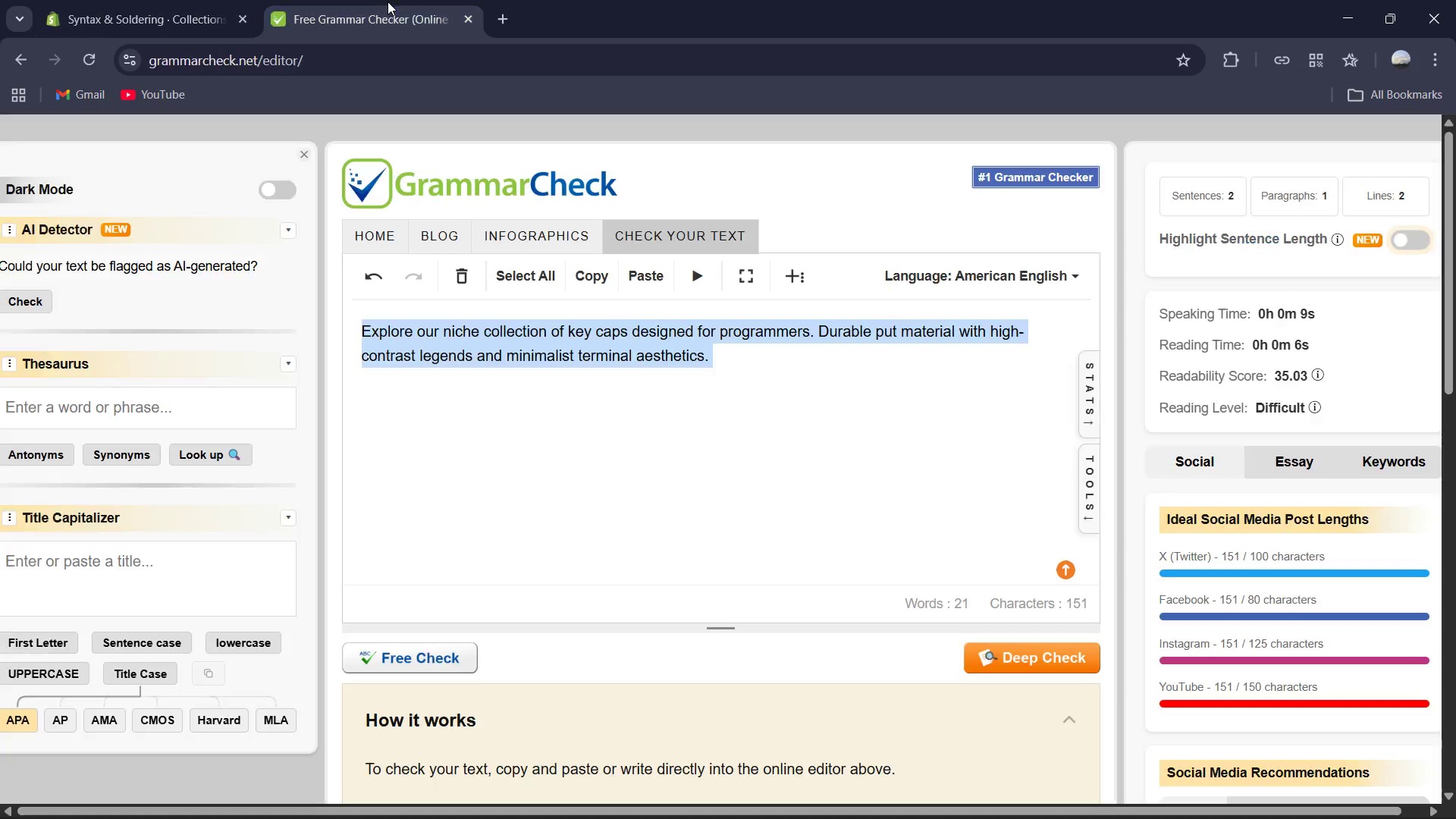 
key(Control+V)
 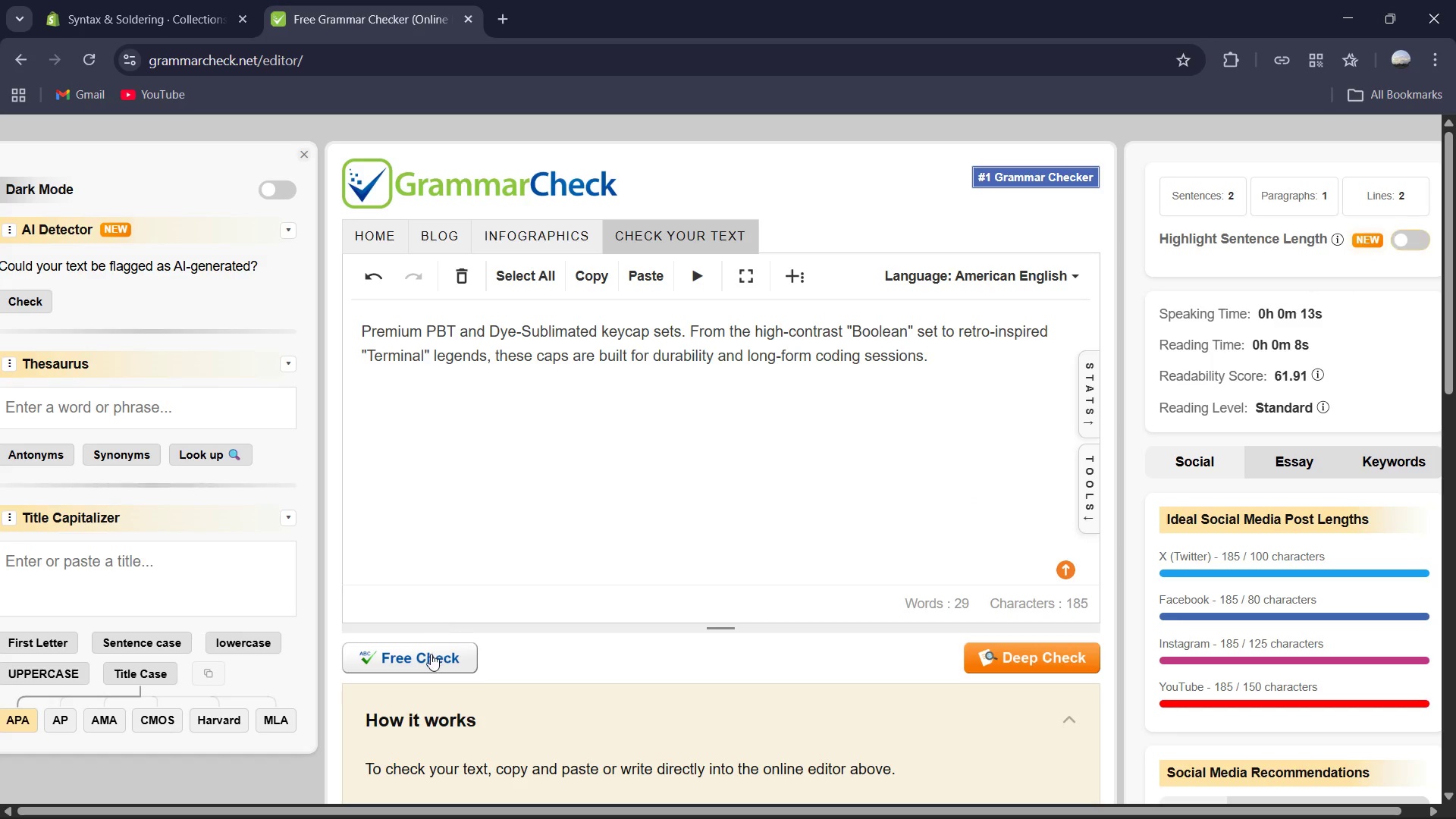 
left_click([431, 664])
 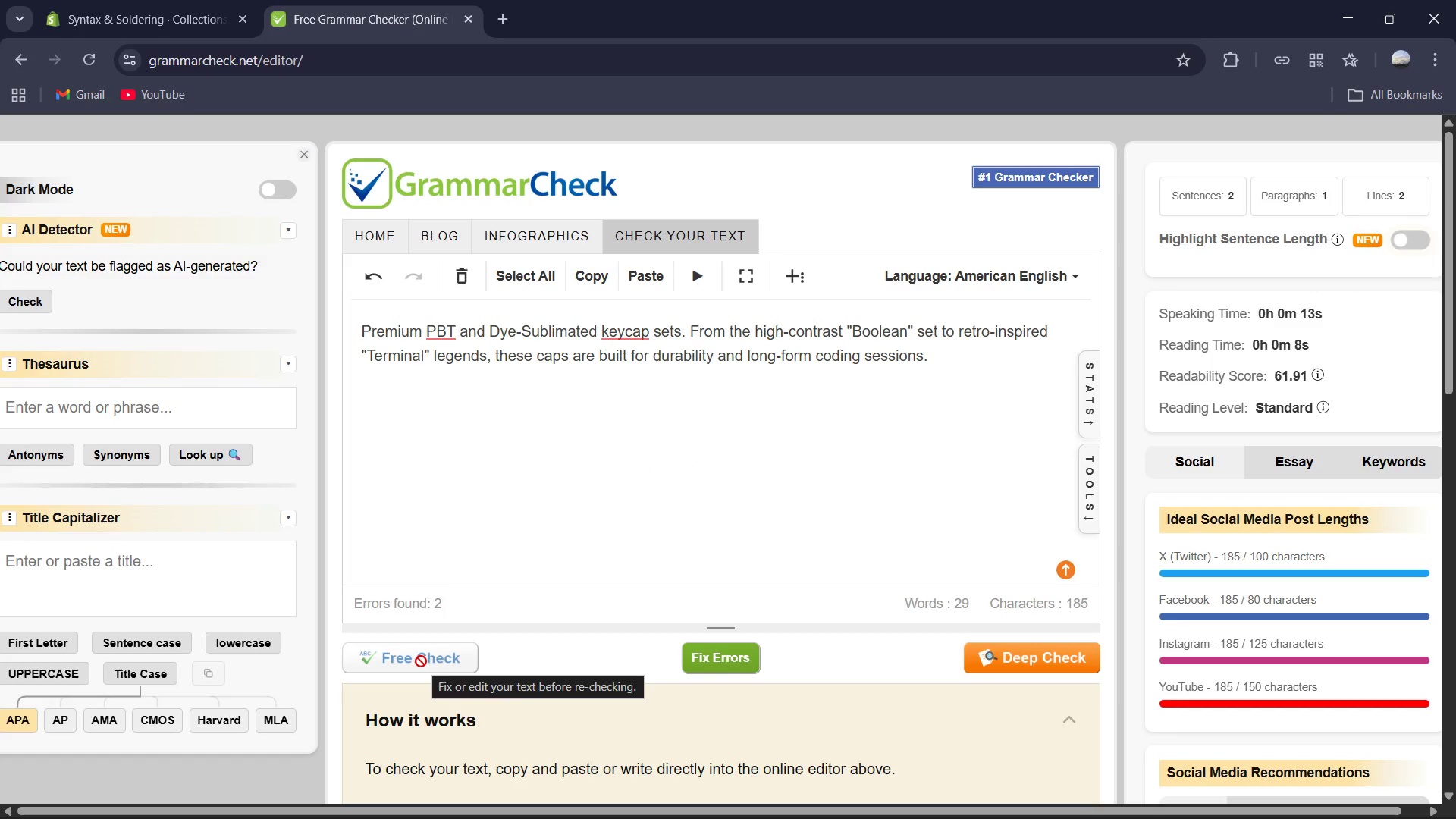 
wait(9.59)
 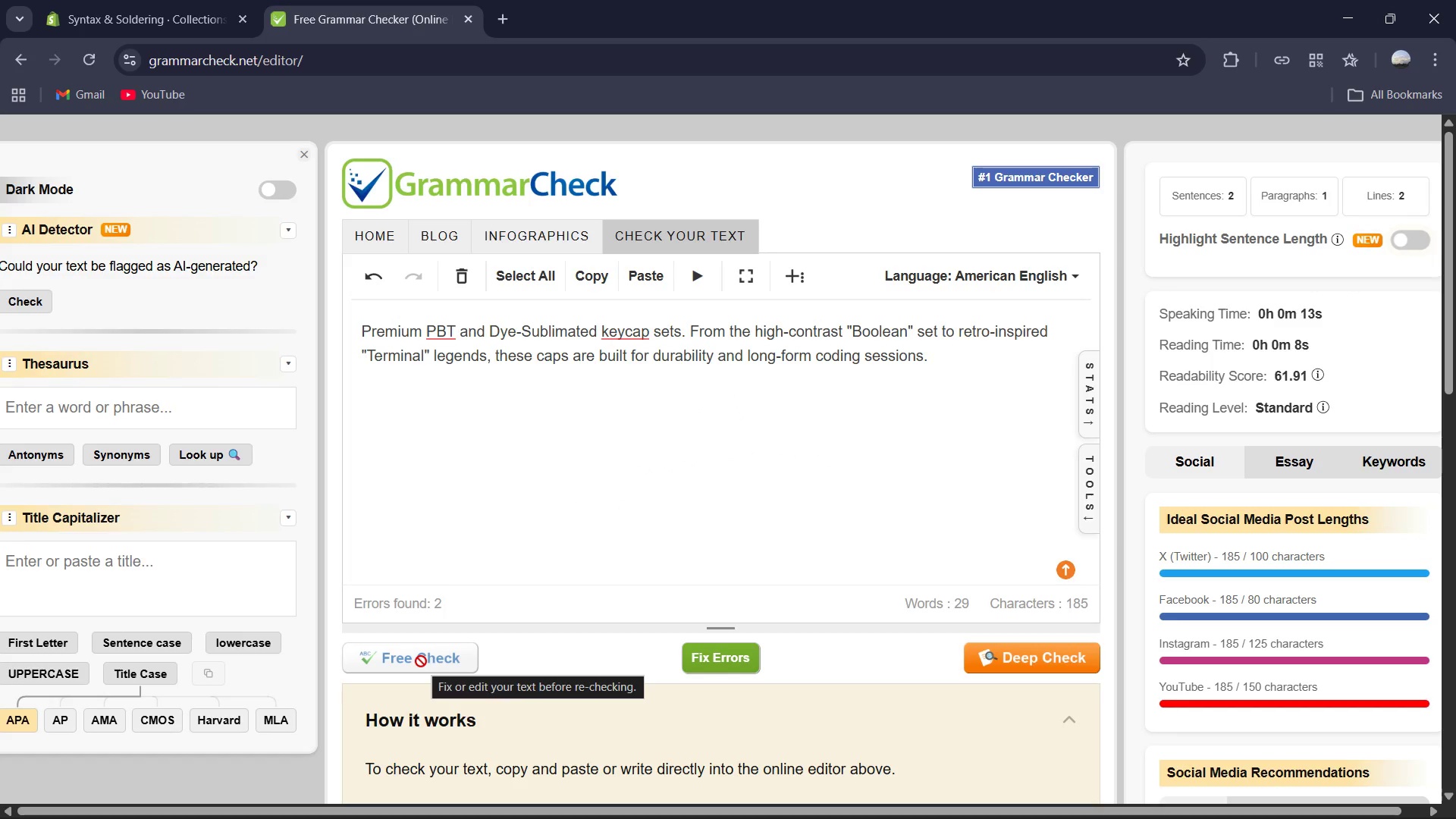 
left_click([706, 657])
 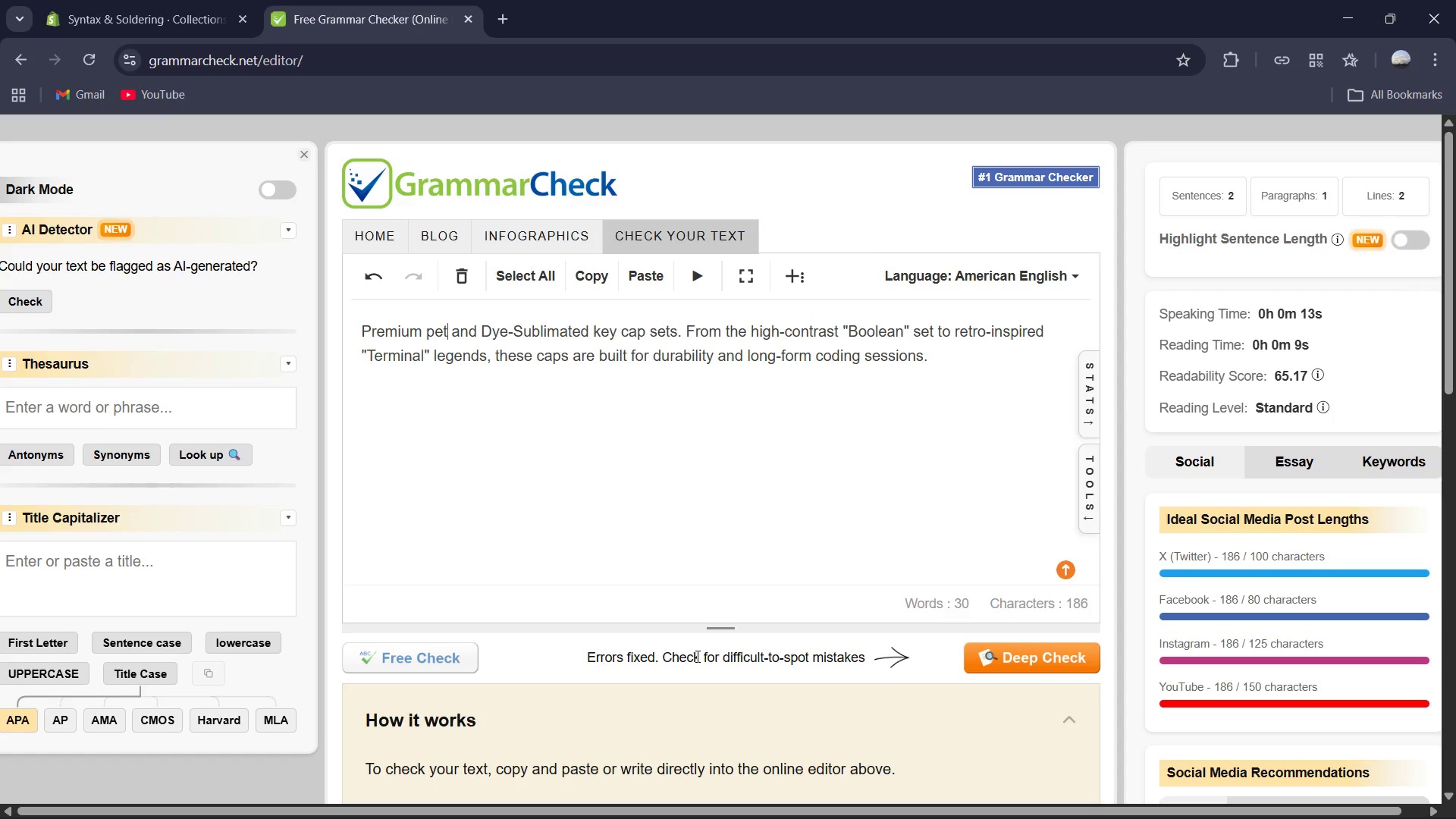 
wait(16.52)
 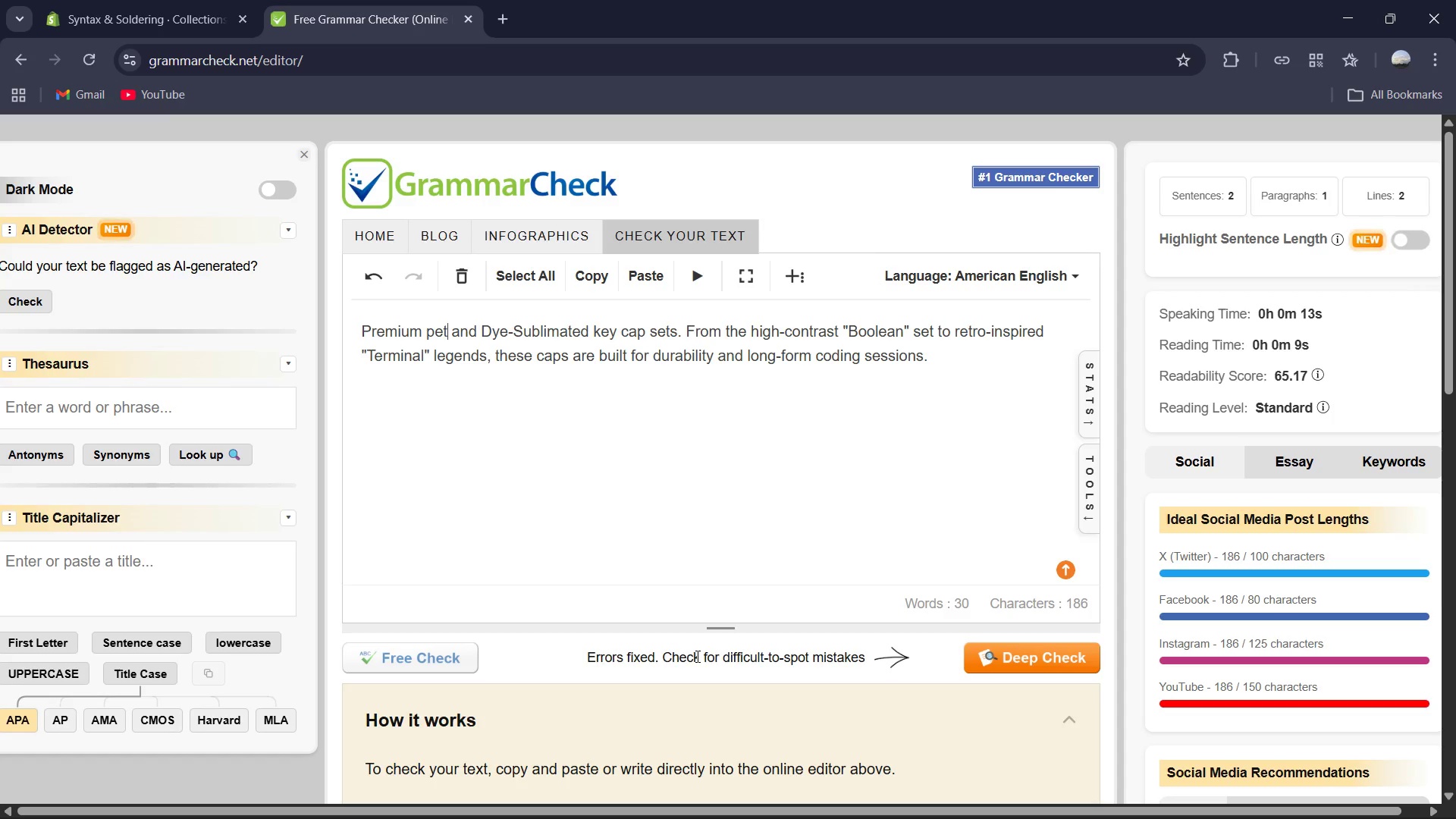 
left_click([985, 795])